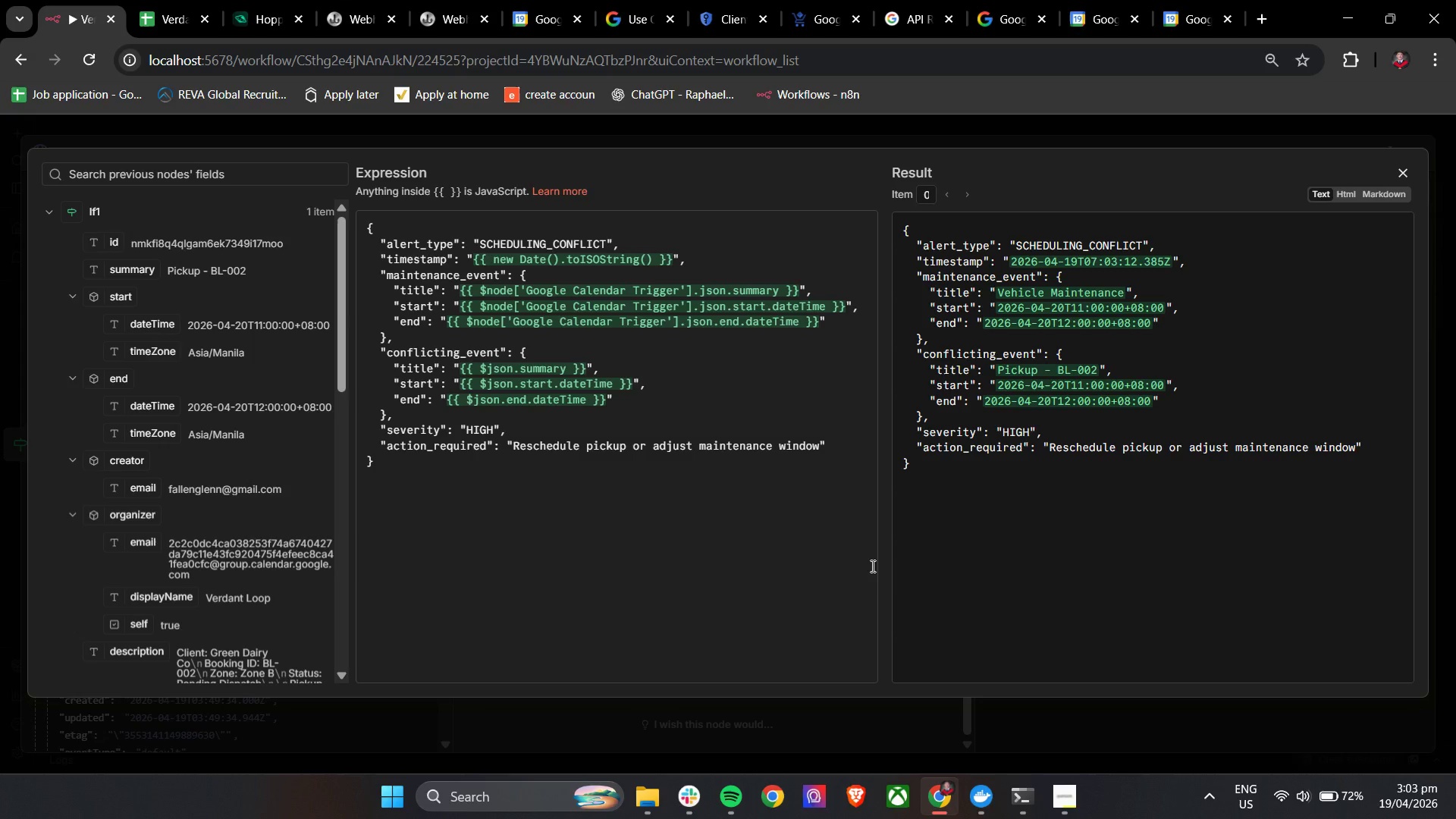 
left_click([1406, 168])
 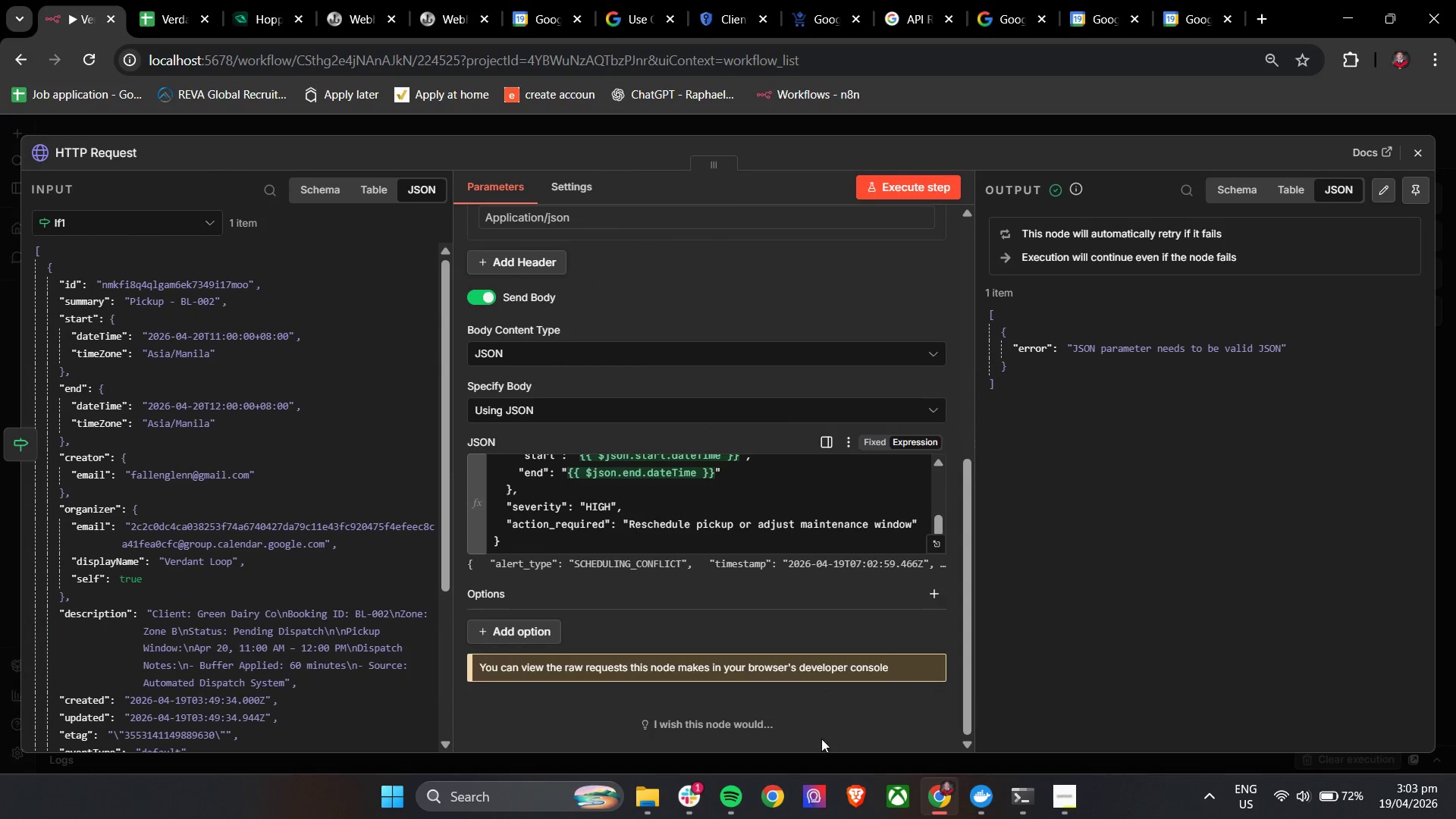 
left_click([689, 792])
 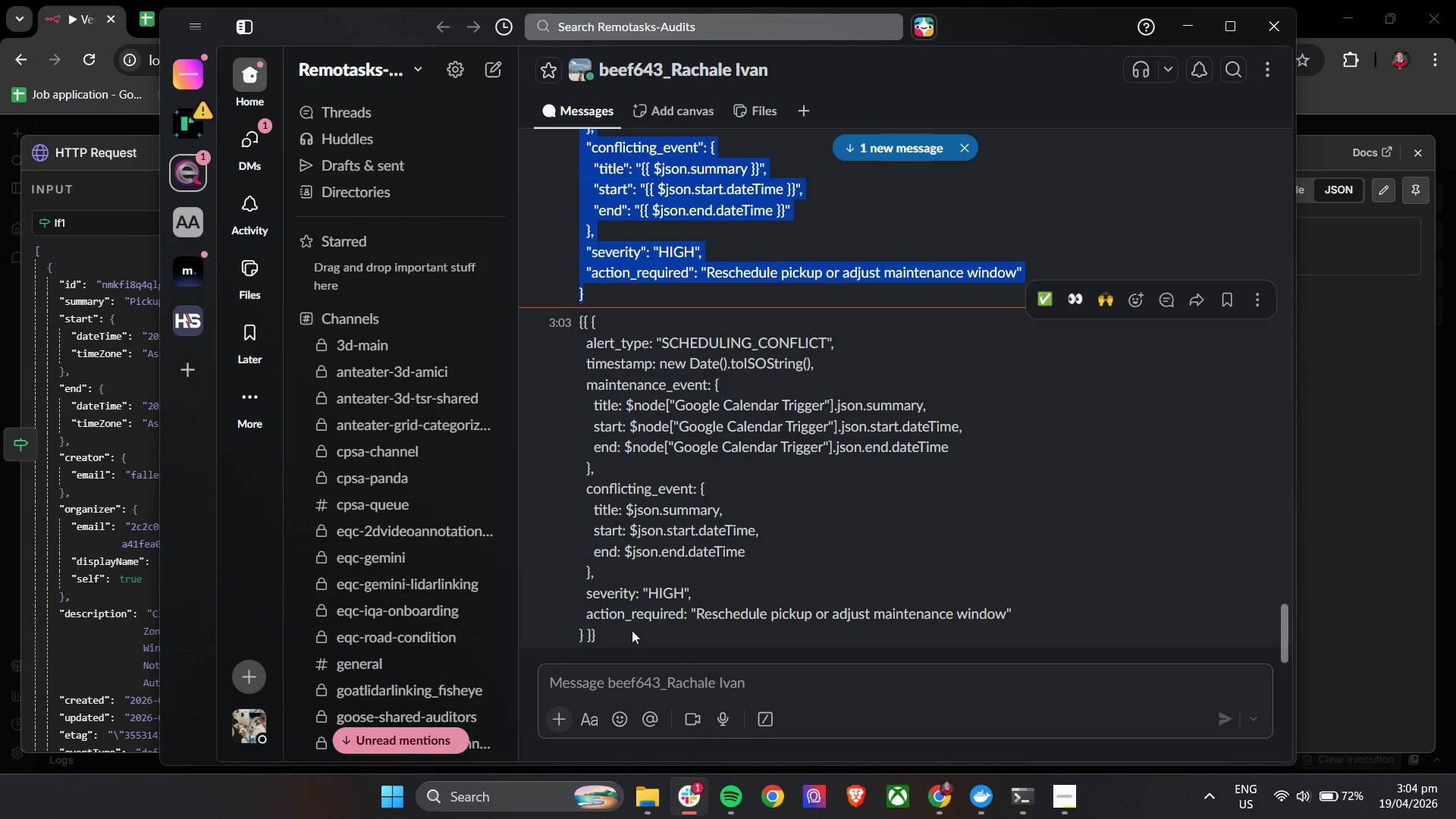 
left_click_drag(start_coordinate=[606, 639], to_coordinate=[578, 322])
 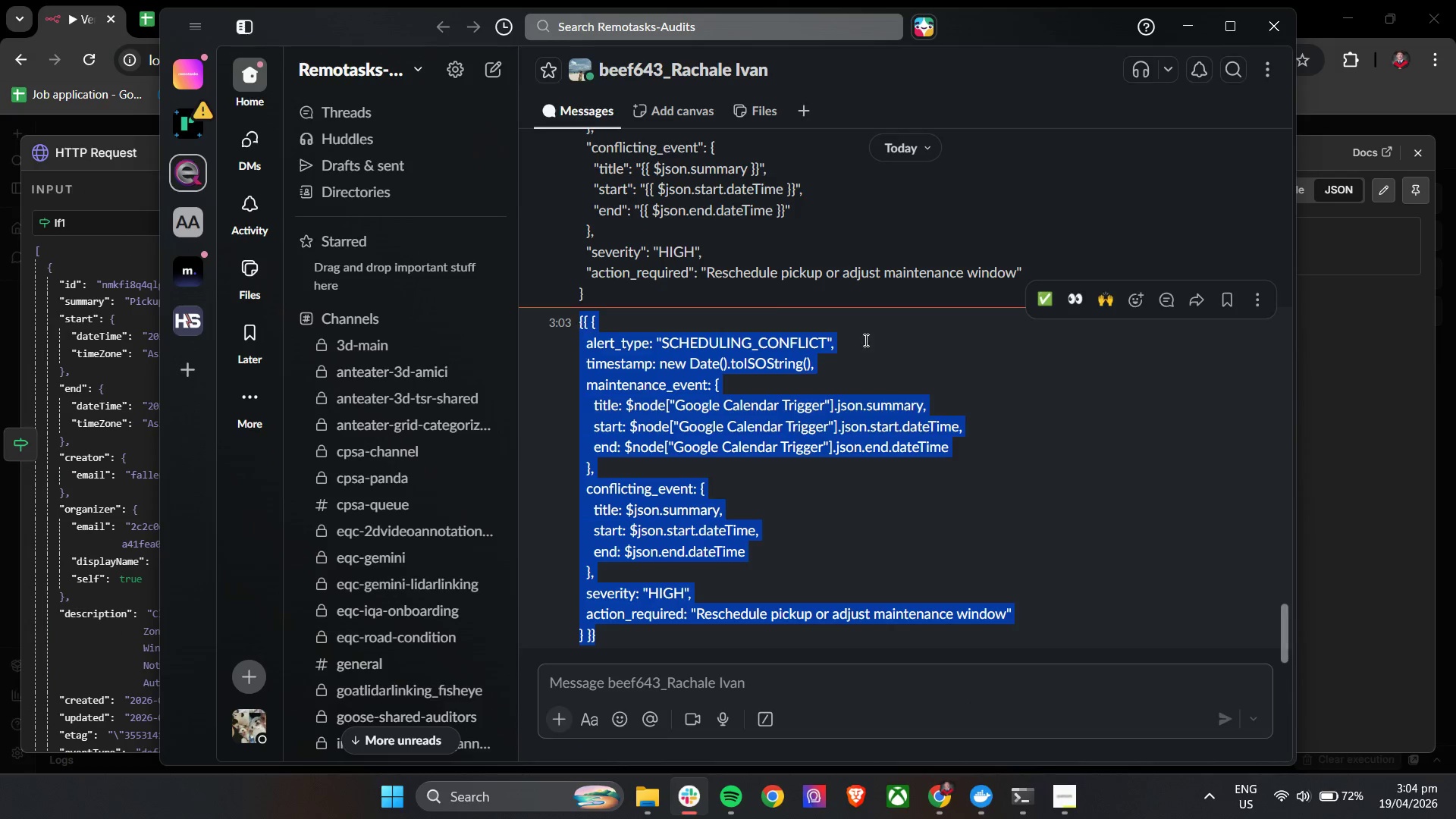 
key(Control+C)
 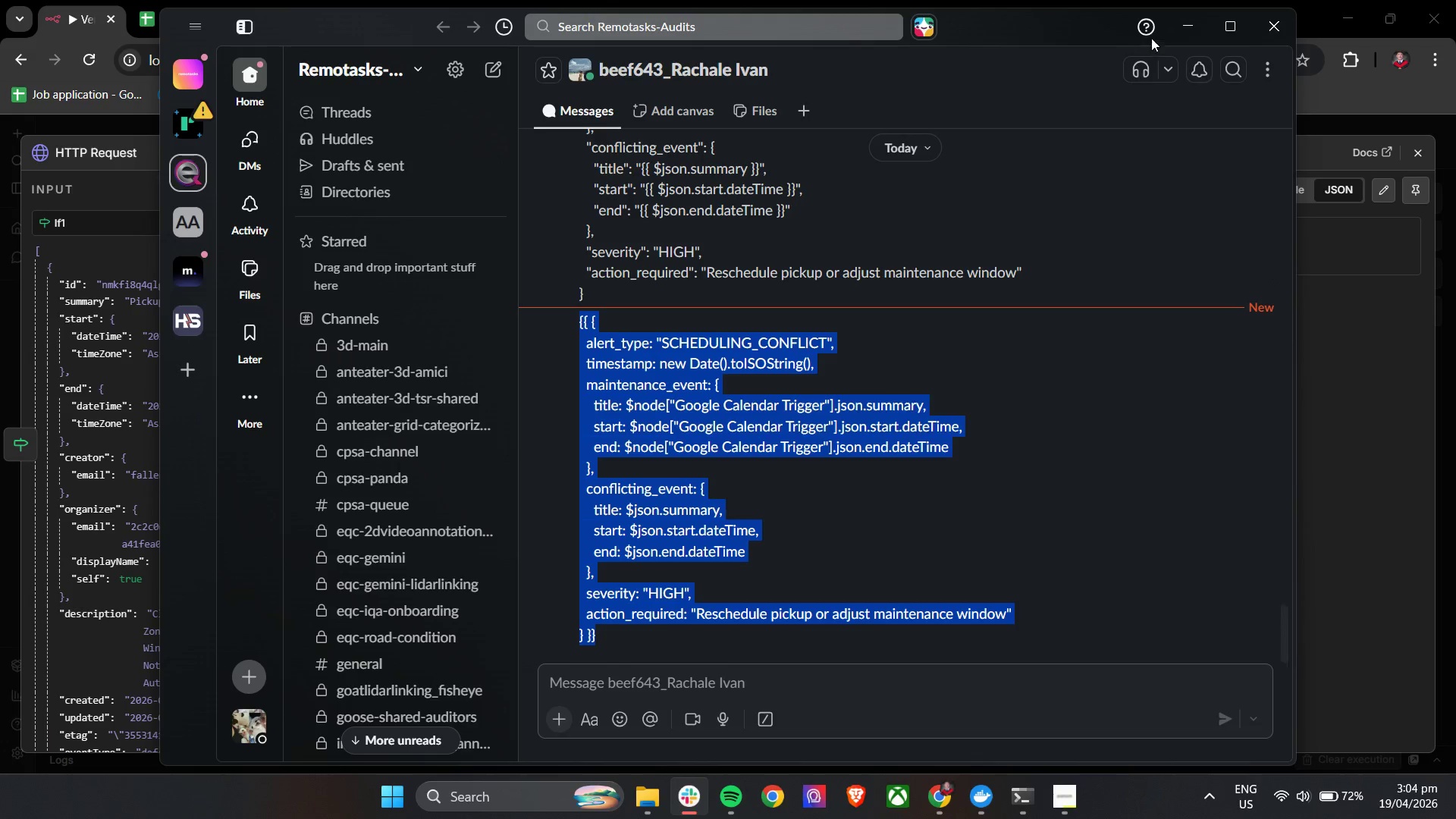 
key(Control+C)
 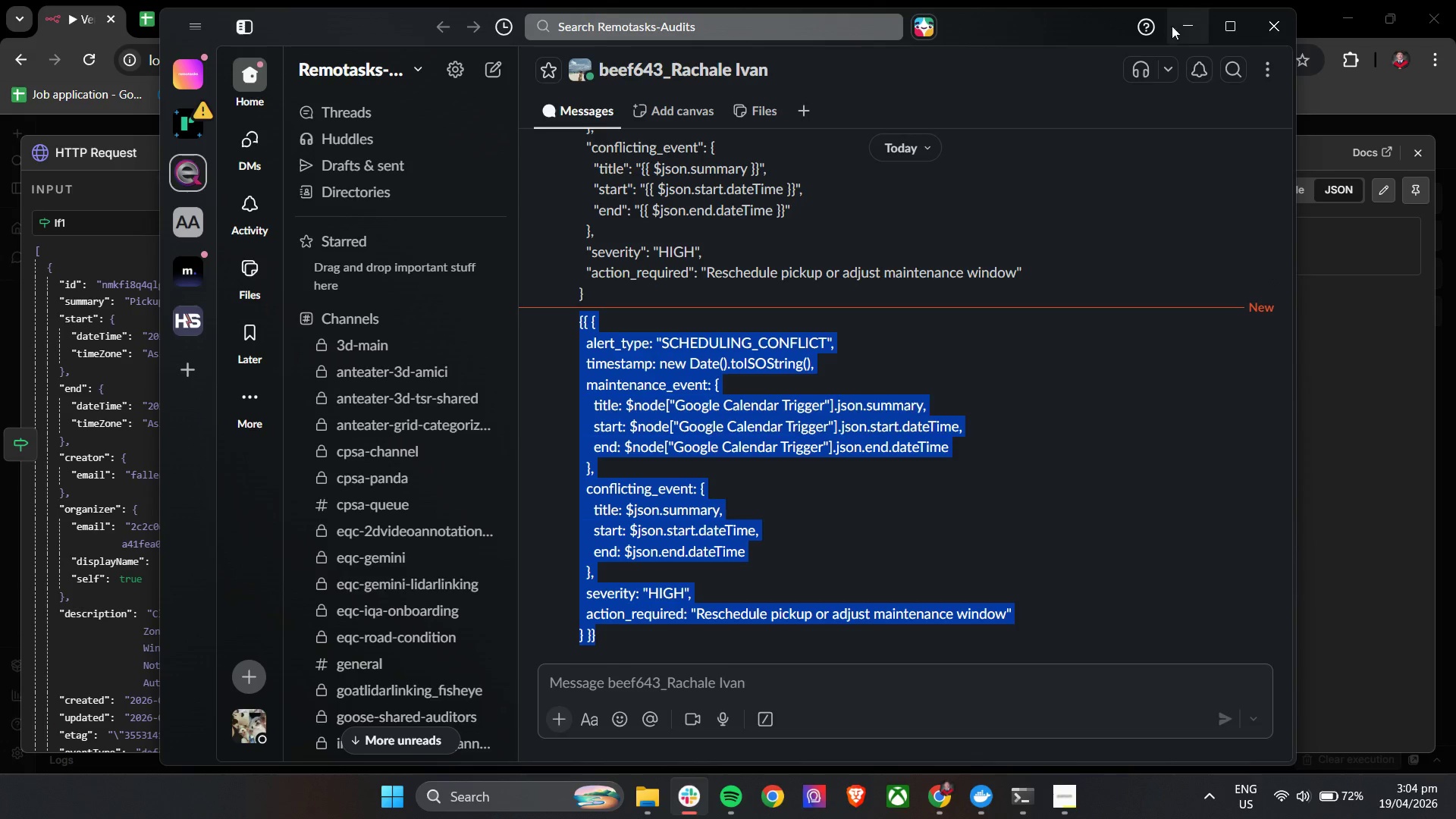 
key(Control+C)
 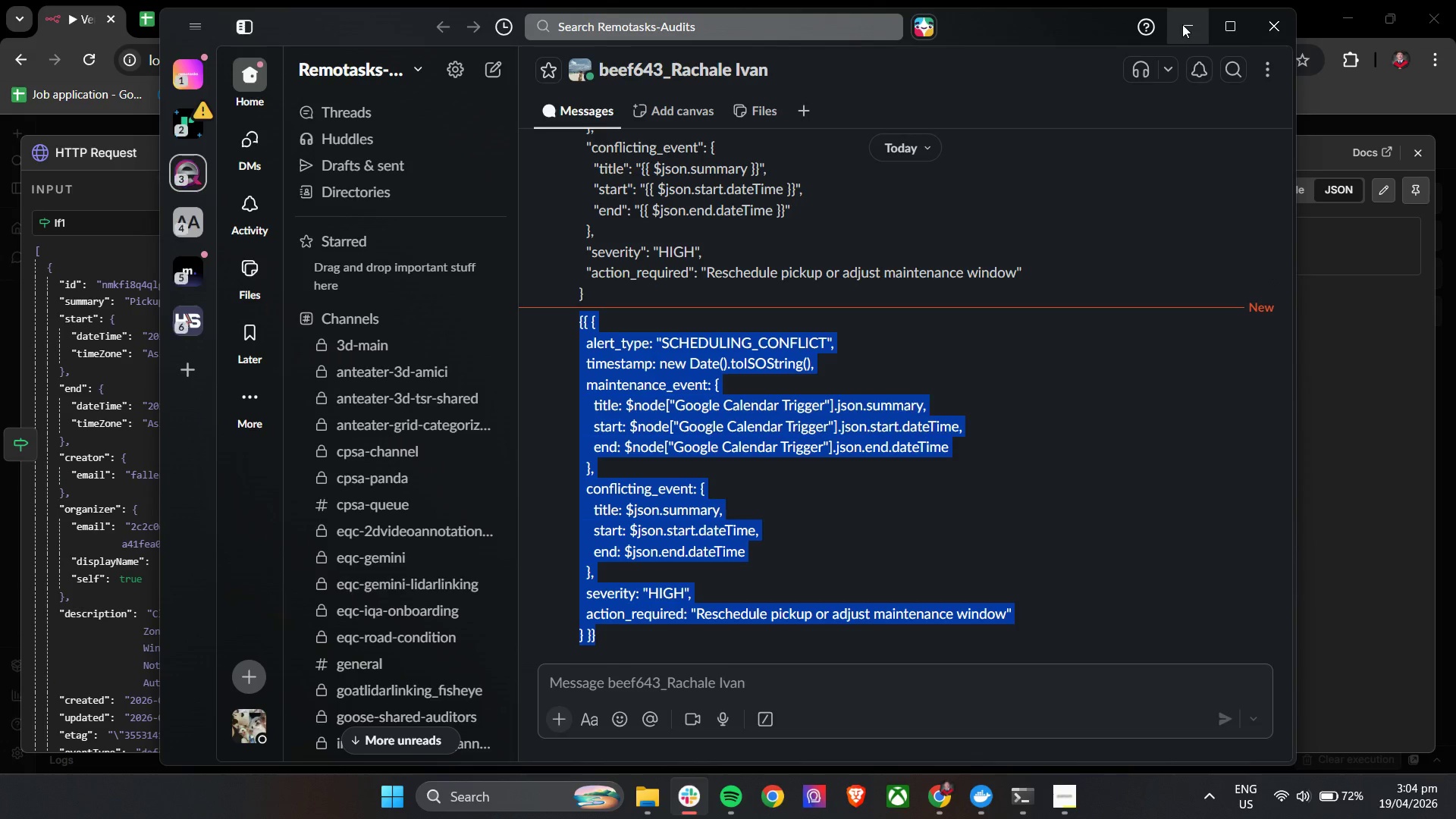 
left_click([1182, 24])
 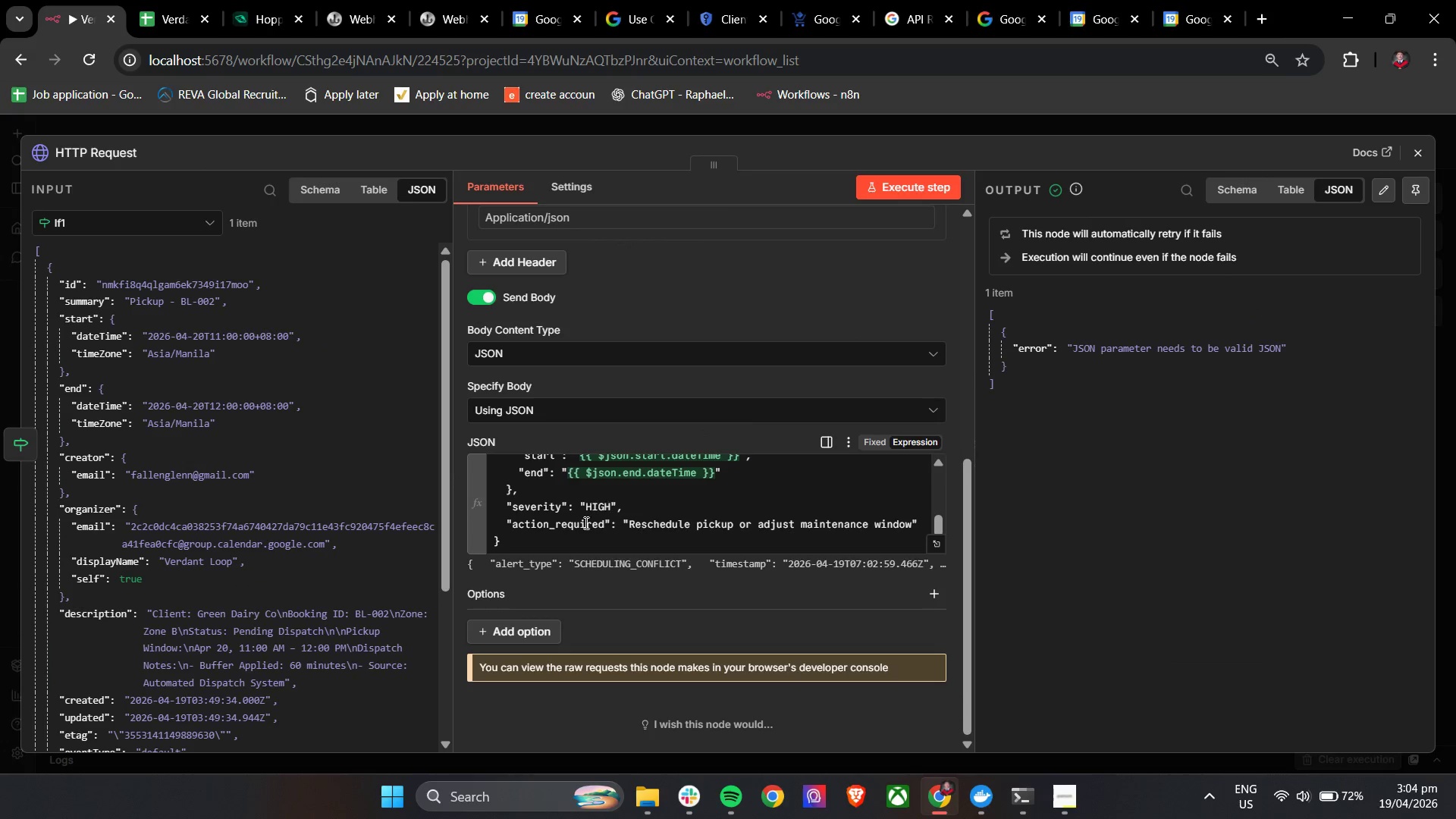 
left_click([549, 540])
 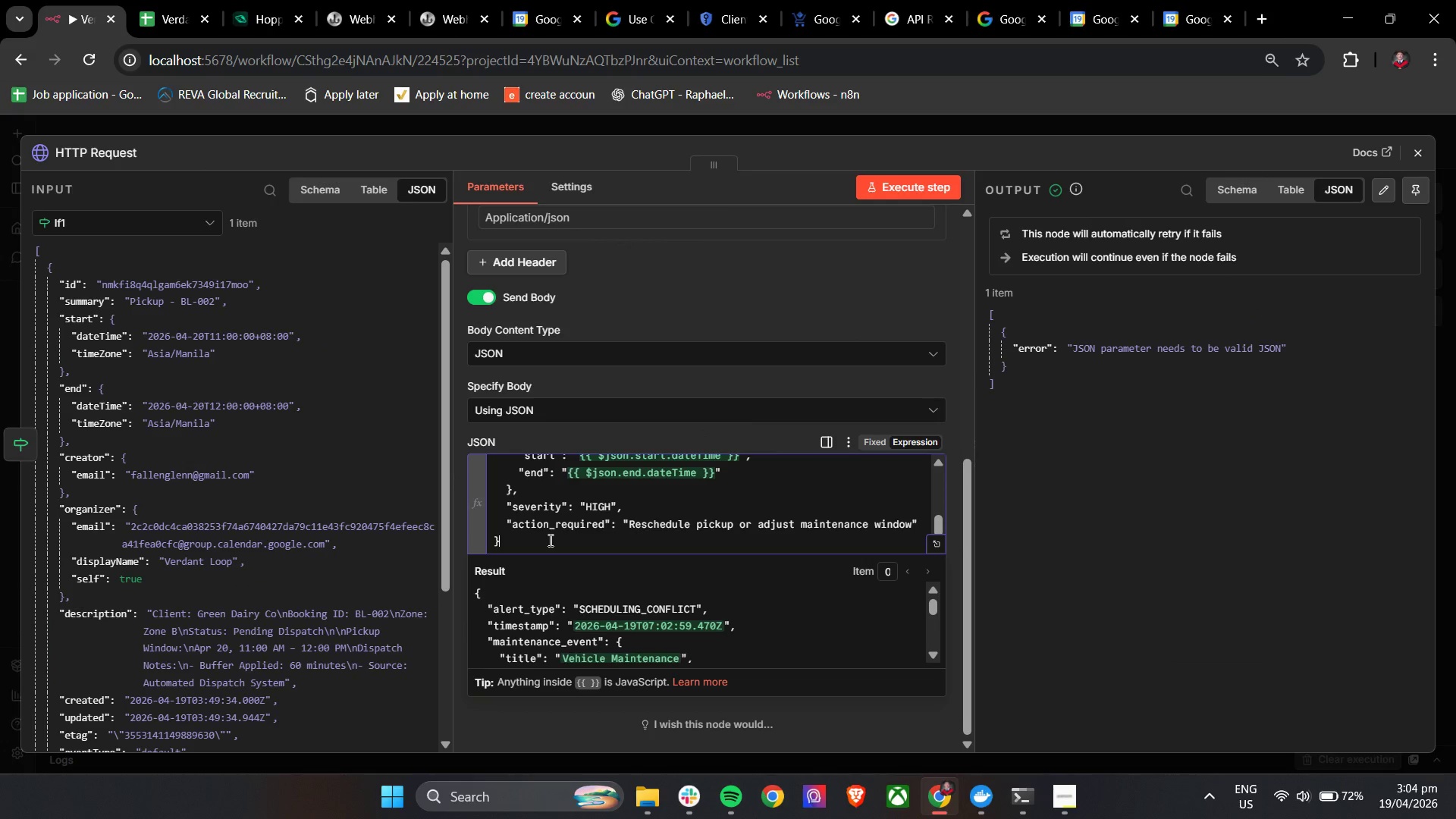 
key(Control+A)
 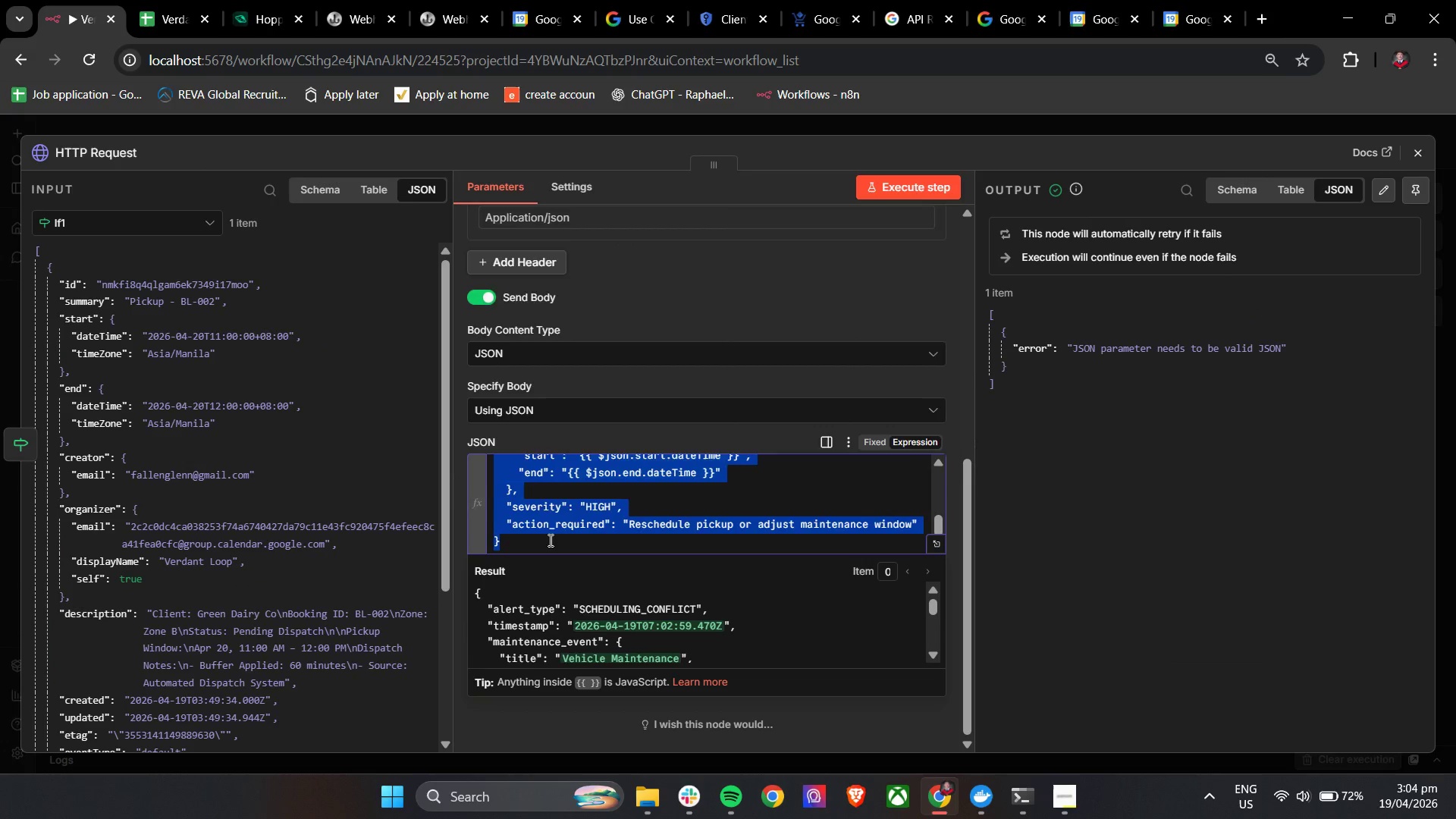 
key(Backspace)
 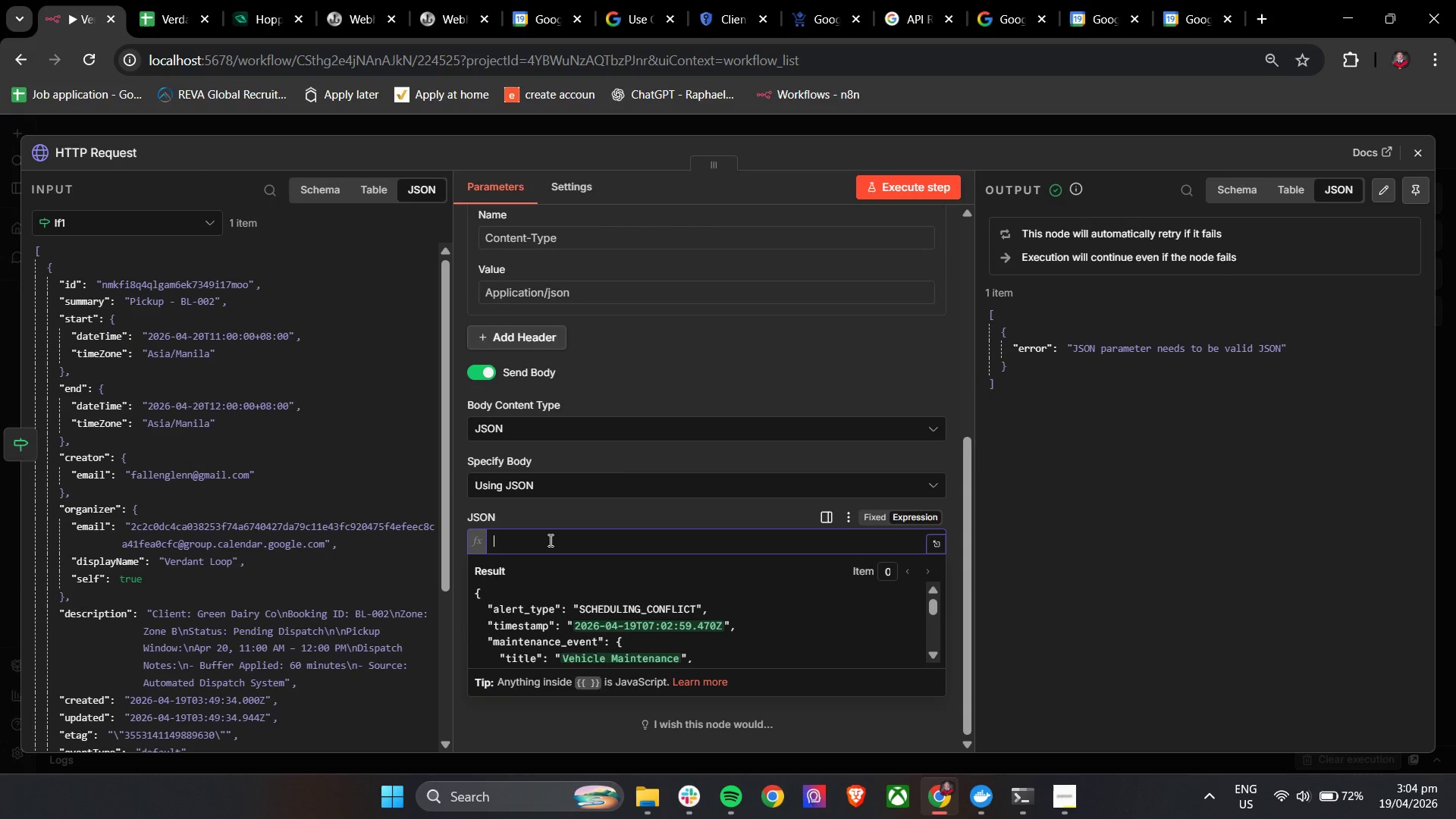 
key(Control+V)
 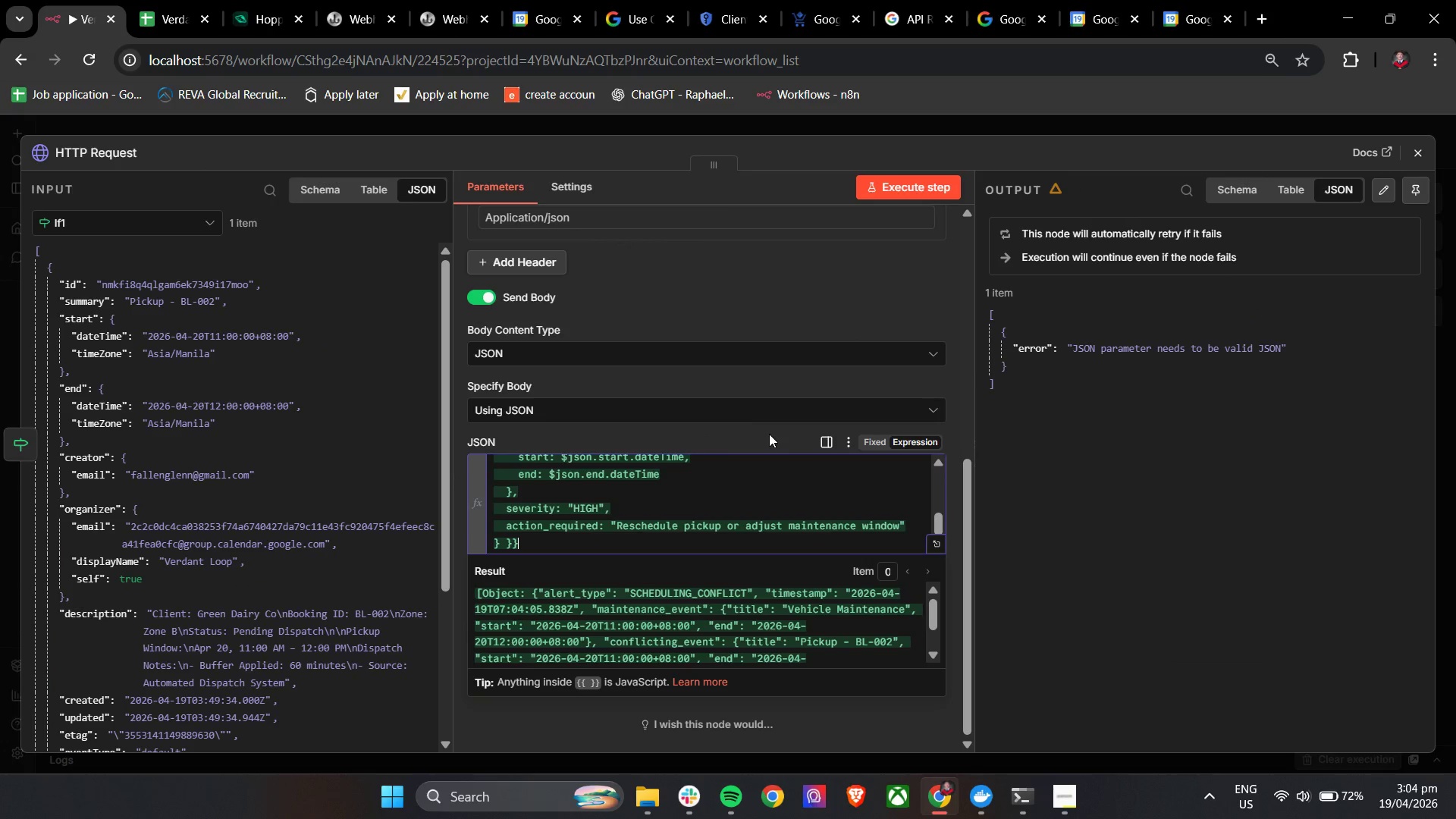 
left_click([768, 434])
 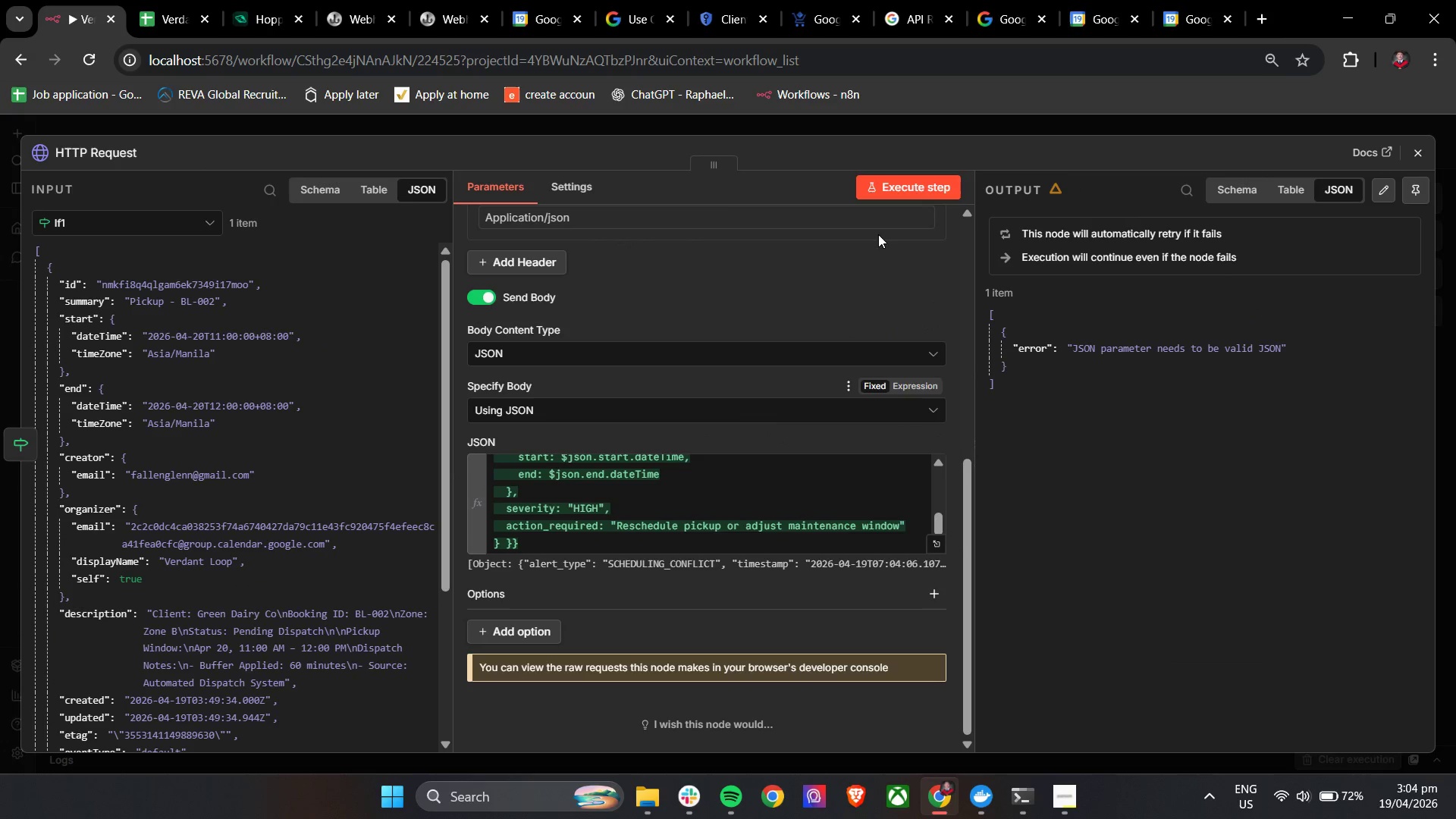 
left_click([896, 186])
 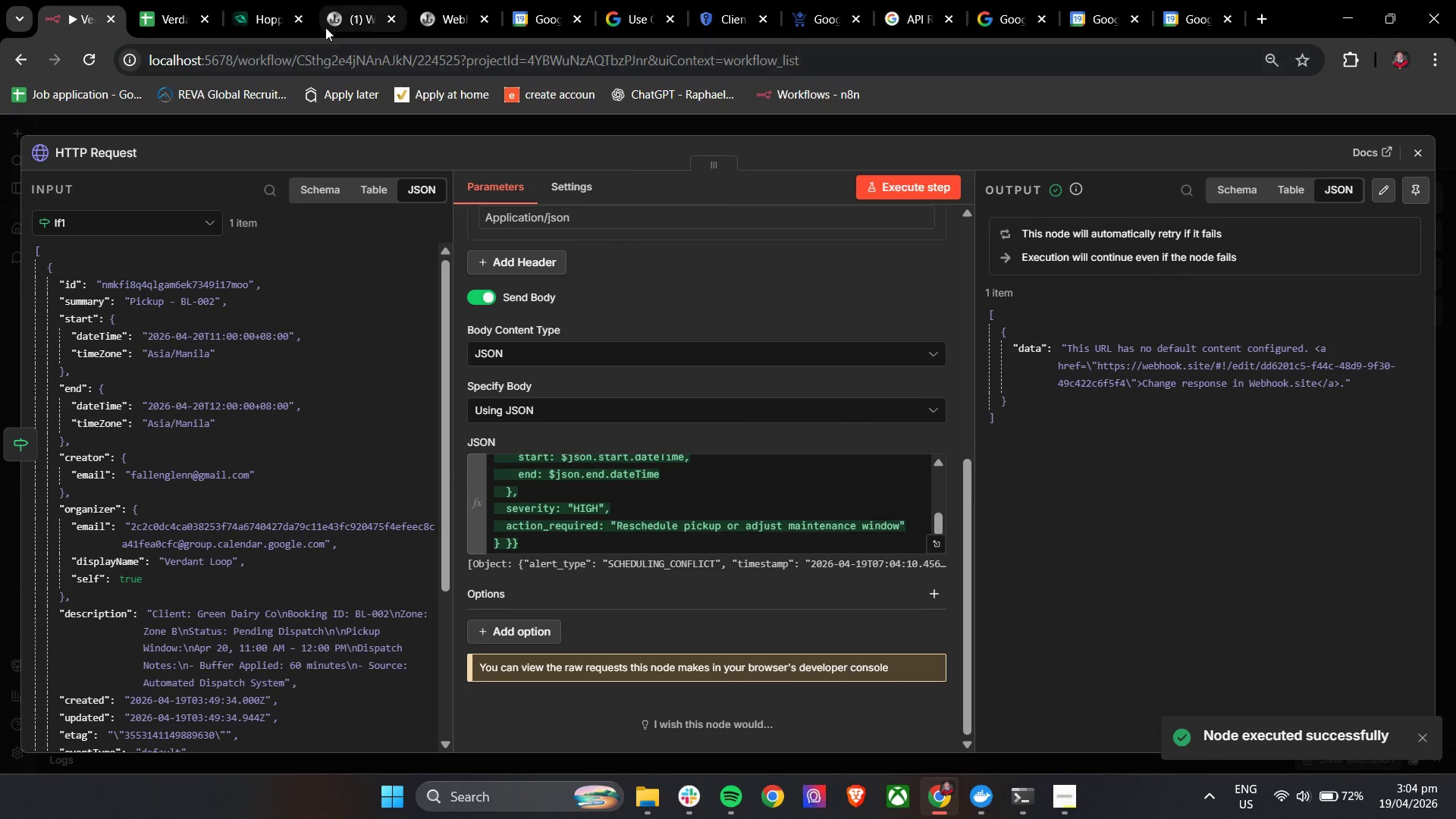 
left_click([130, 302])
 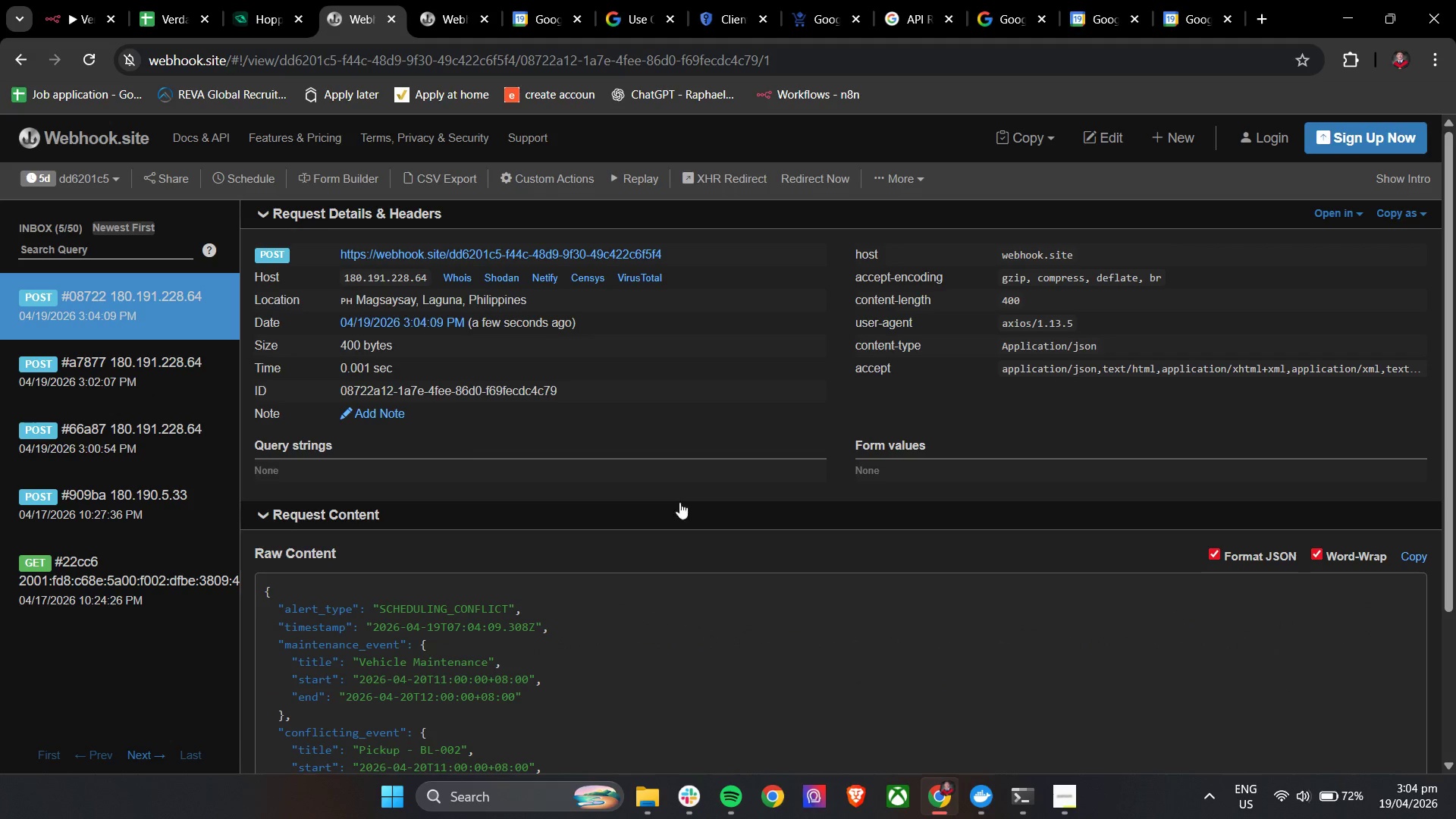 
scroll: coordinate [682, 482], scroll_direction: down, amount: 2.0
 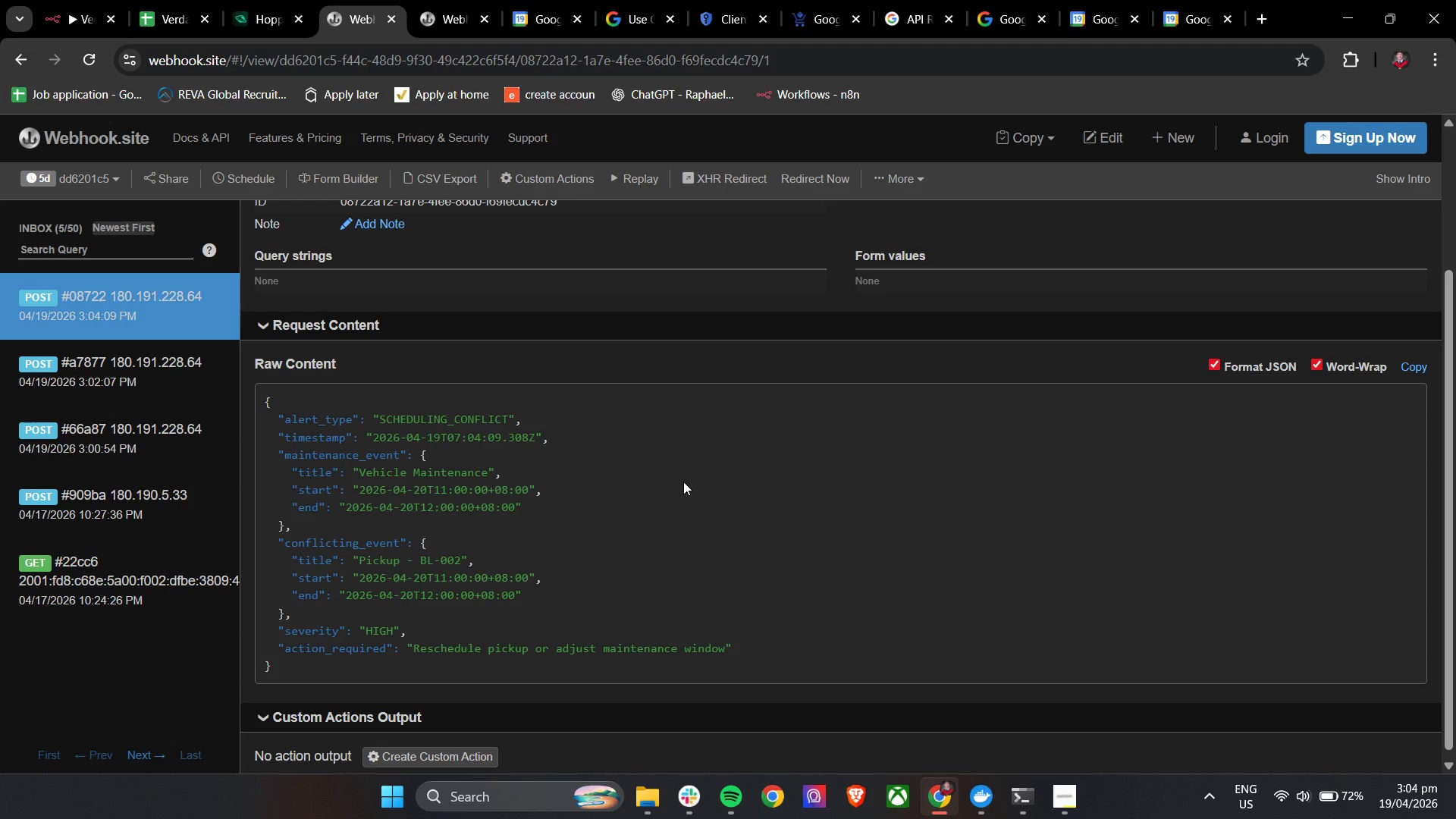 
wait(22.38)
 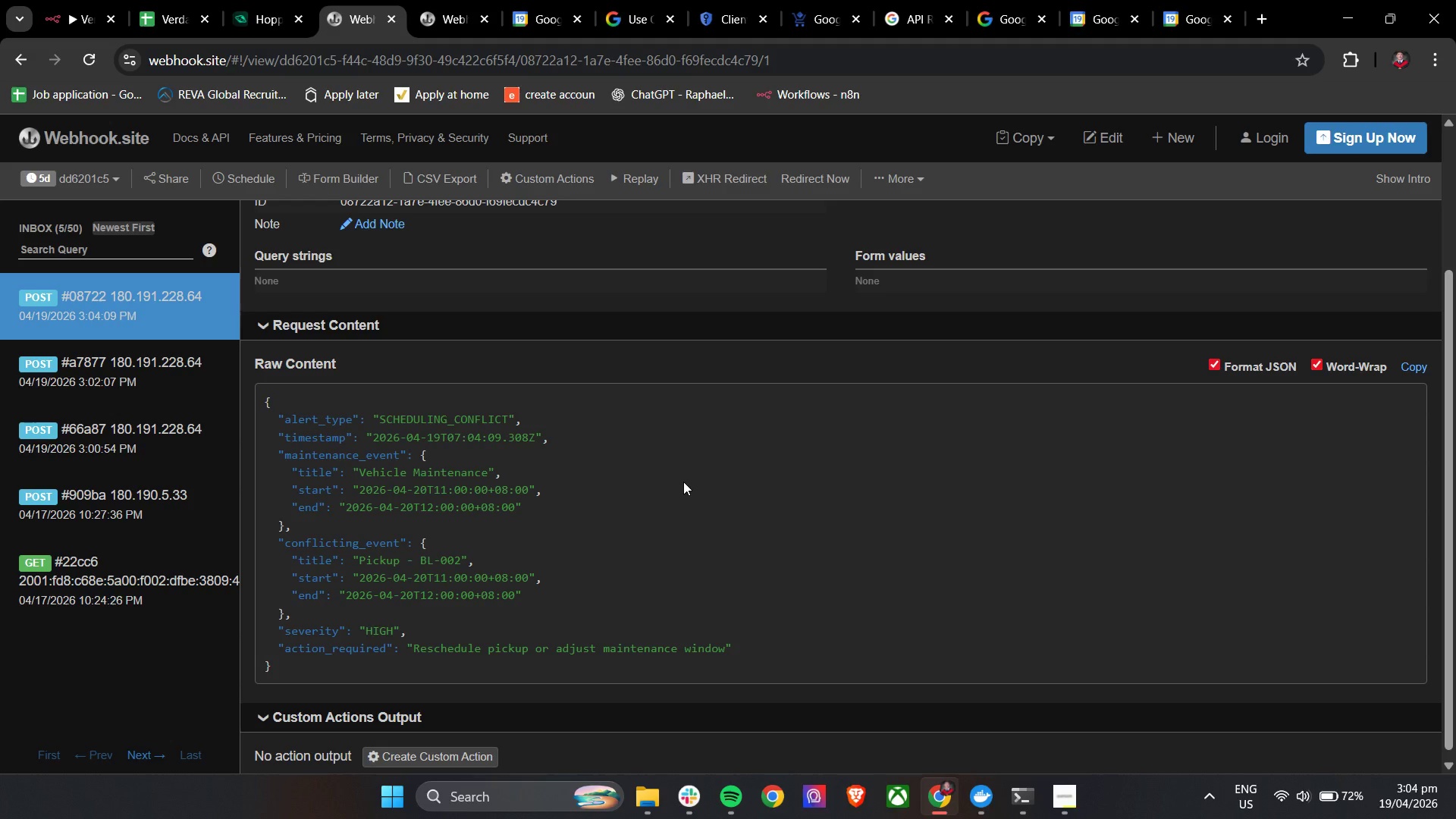 
left_click([1053, 794])